 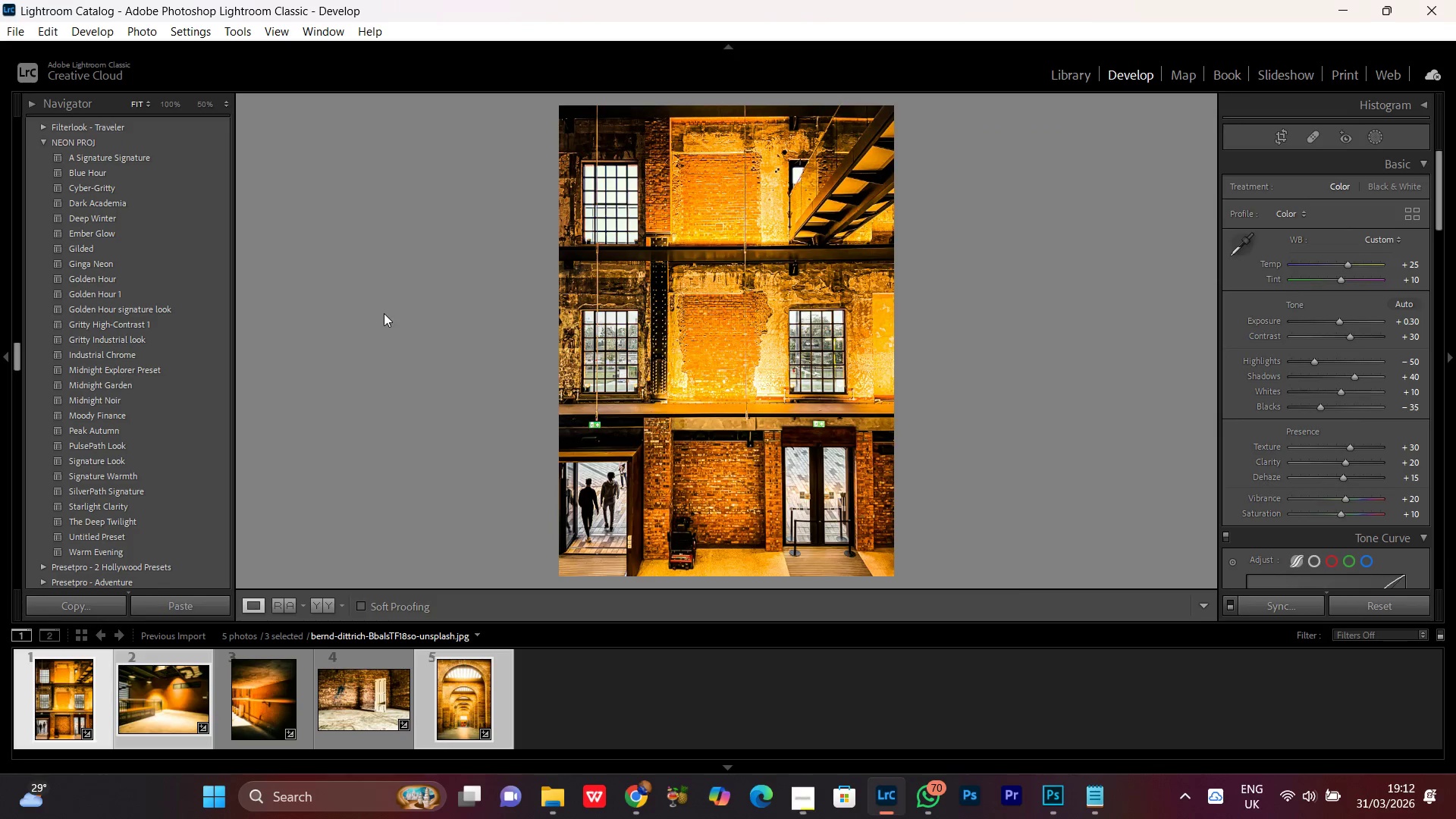 
double_click([756, 353])
 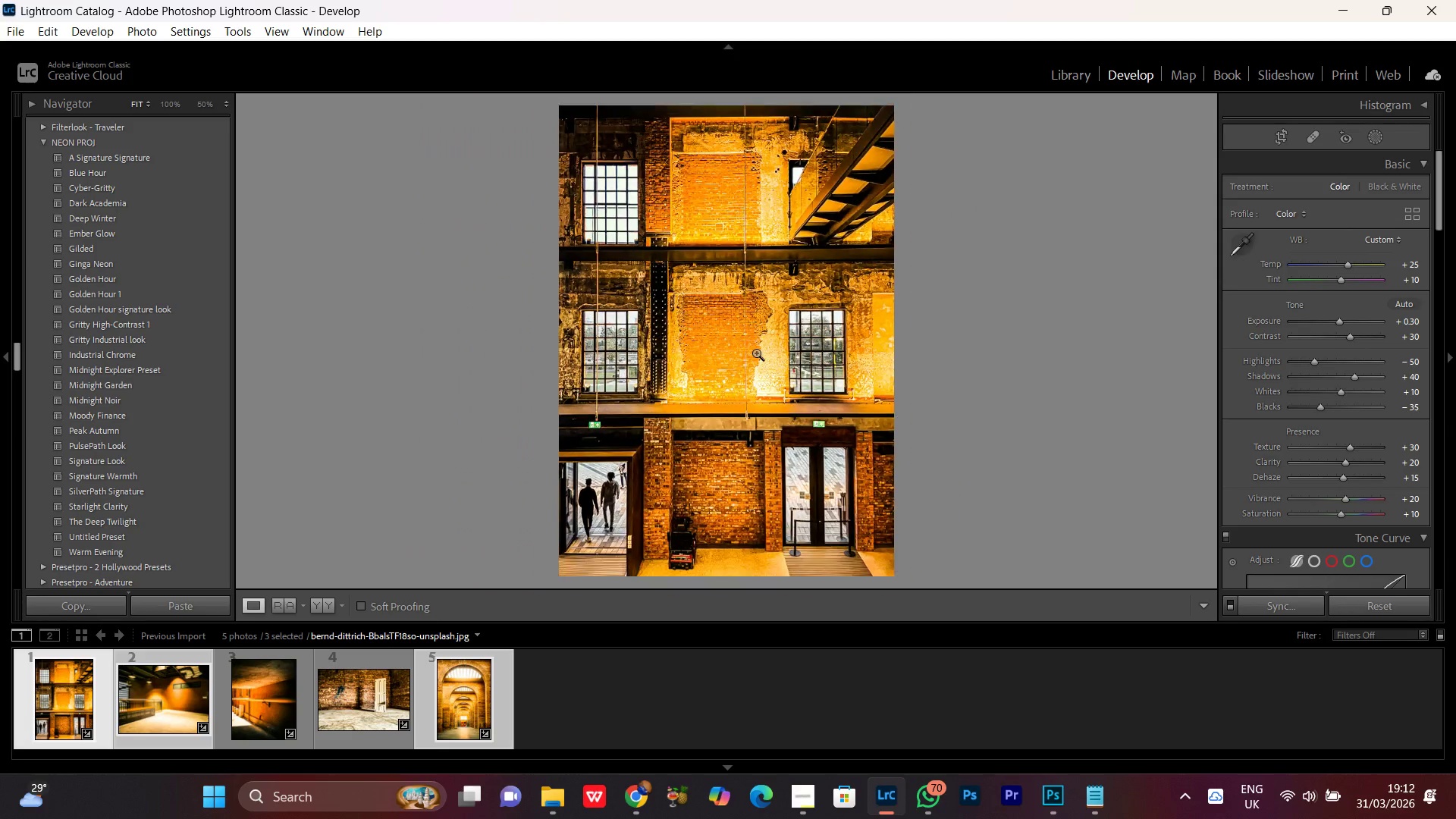 
triple_click([756, 353])
 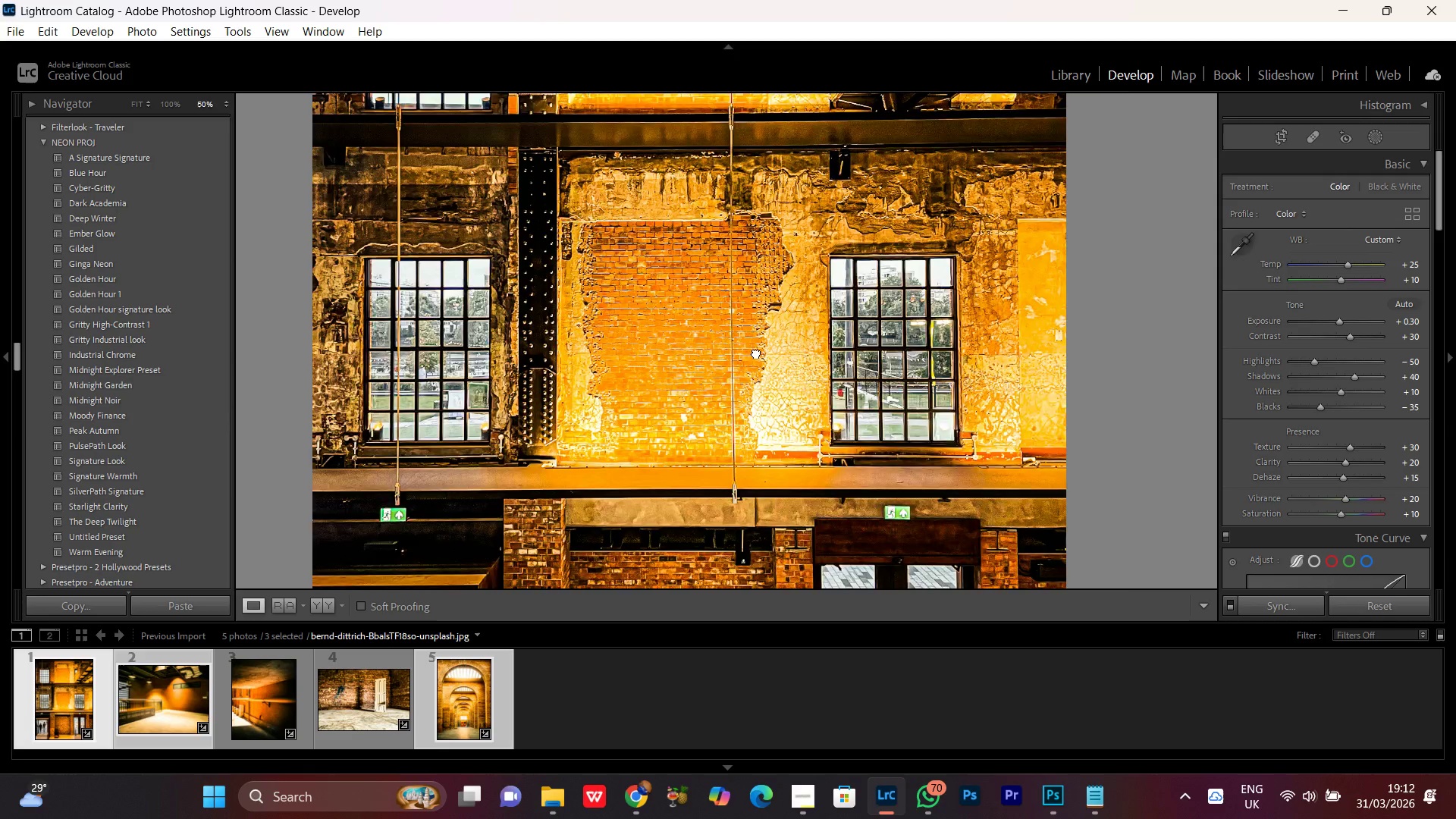 
triple_click([756, 353])
 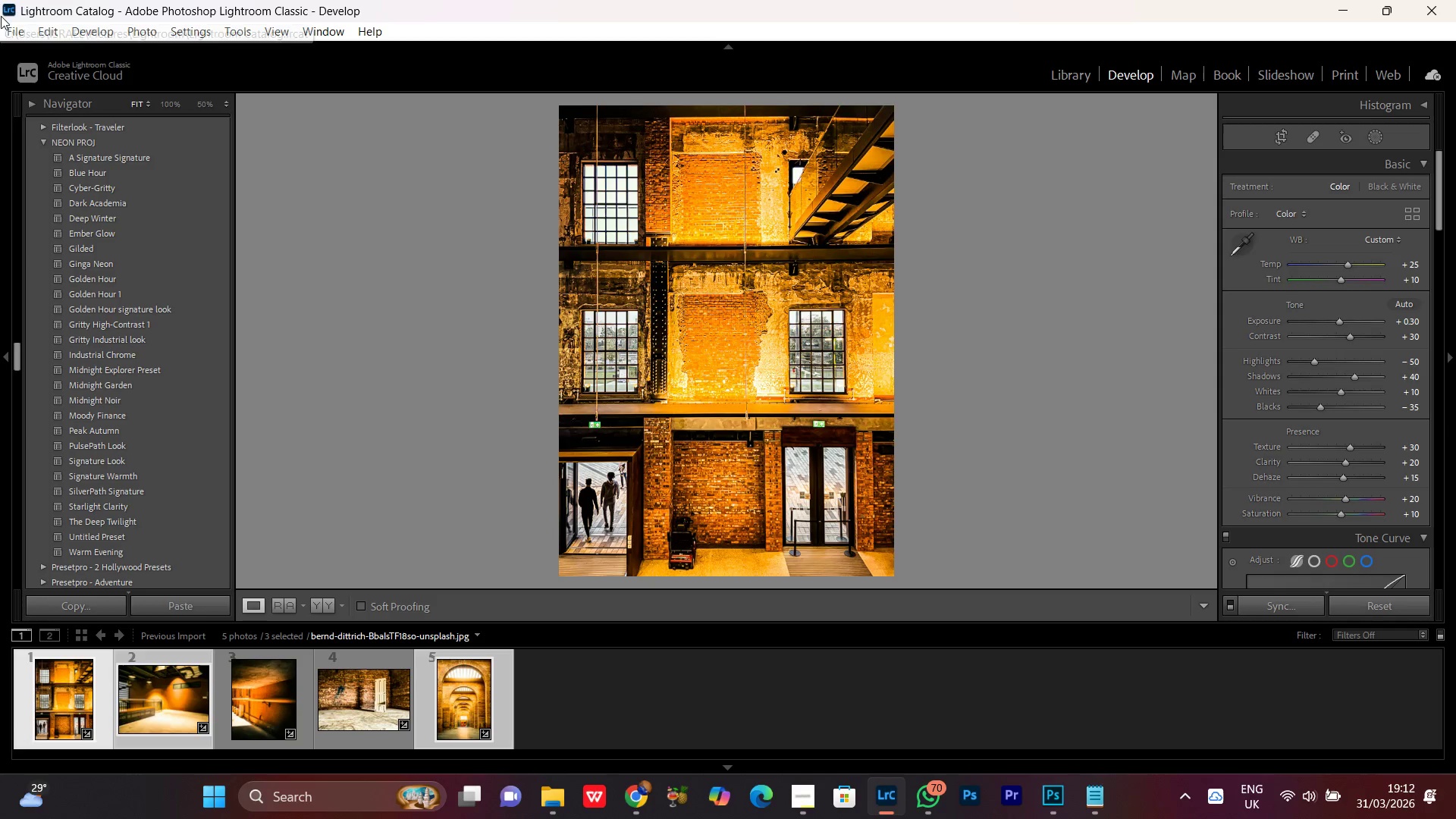 
left_click([10, 31])
 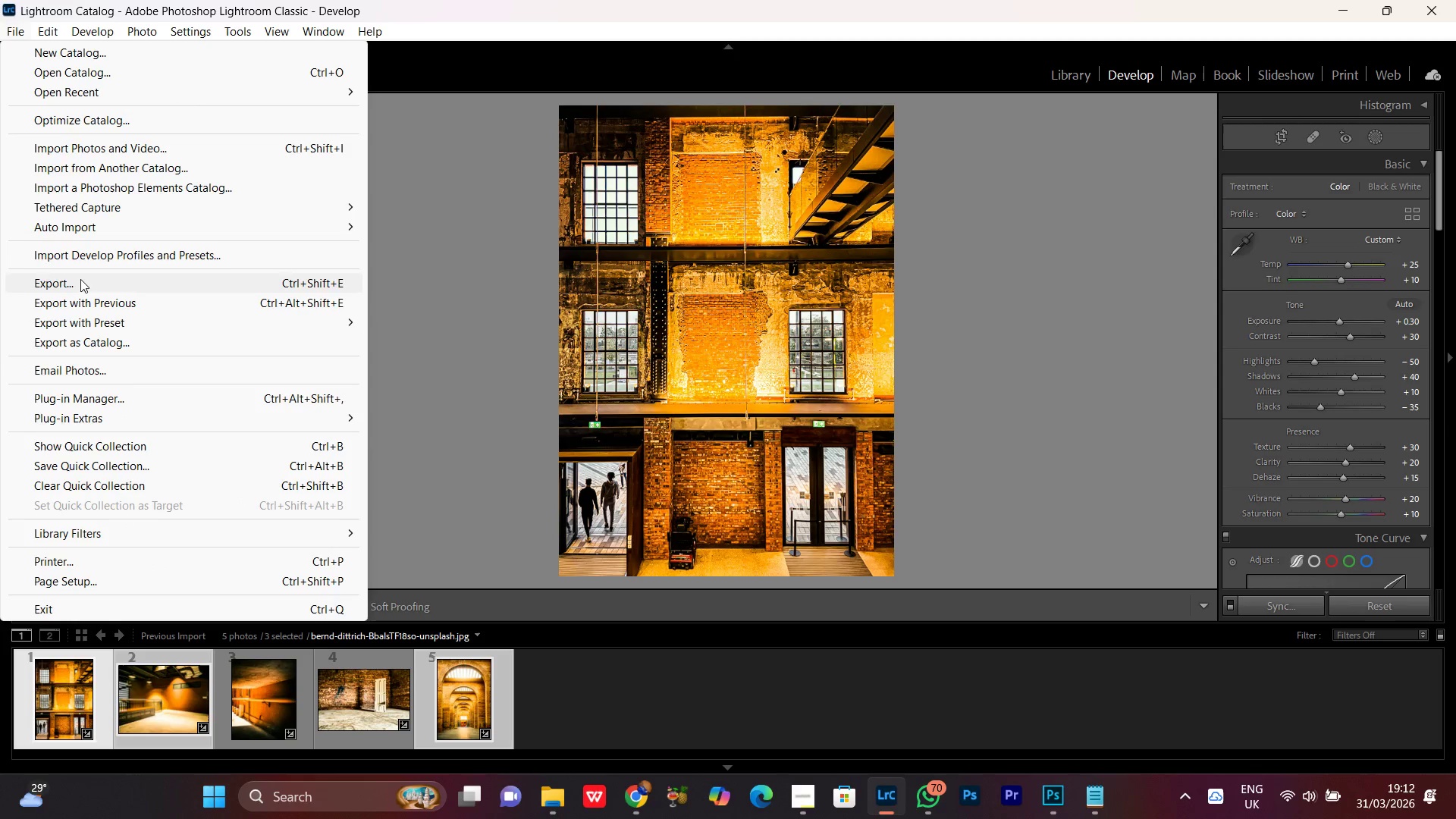 
left_click([67, 284])
 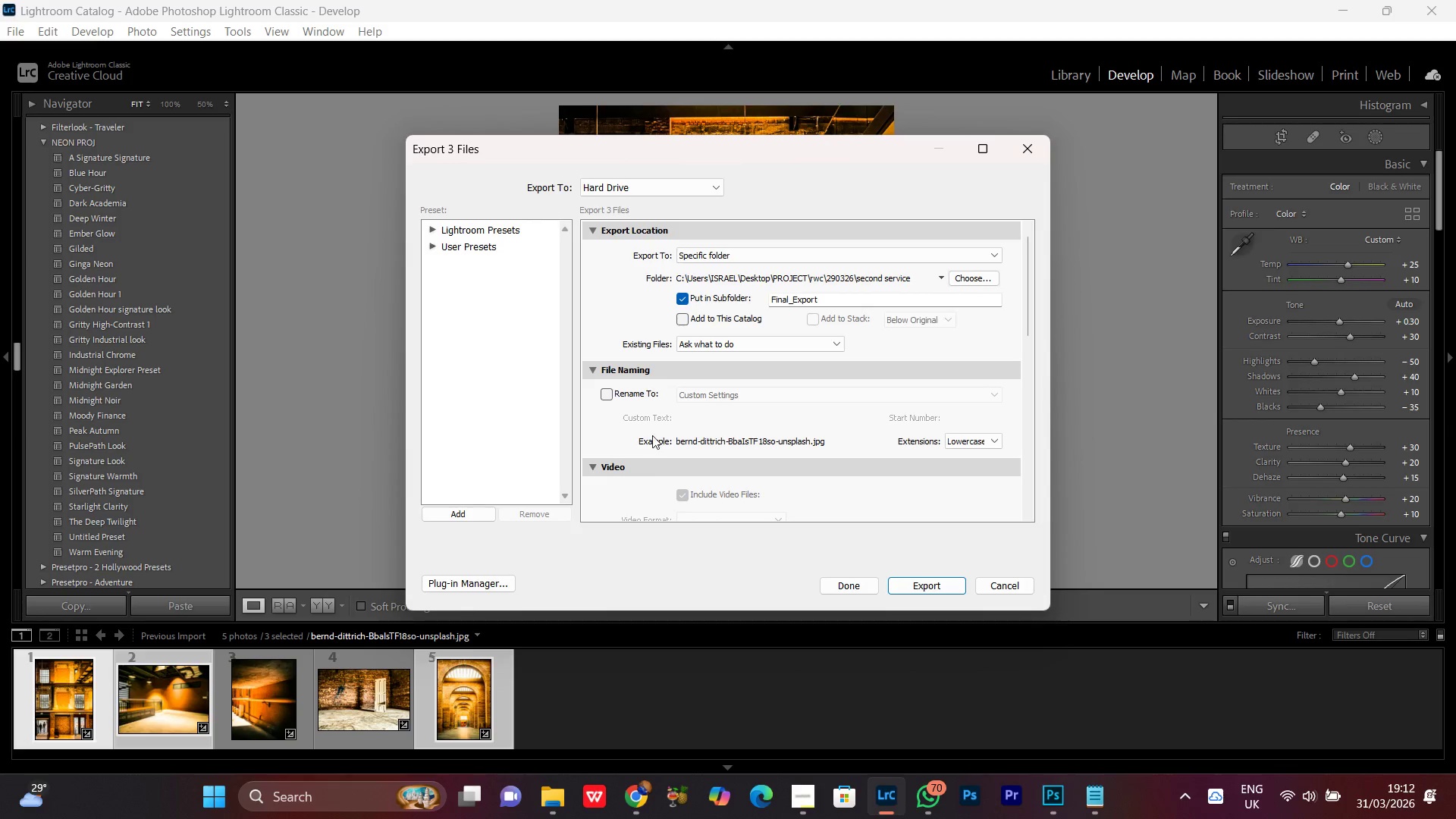 
wait(10.33)
 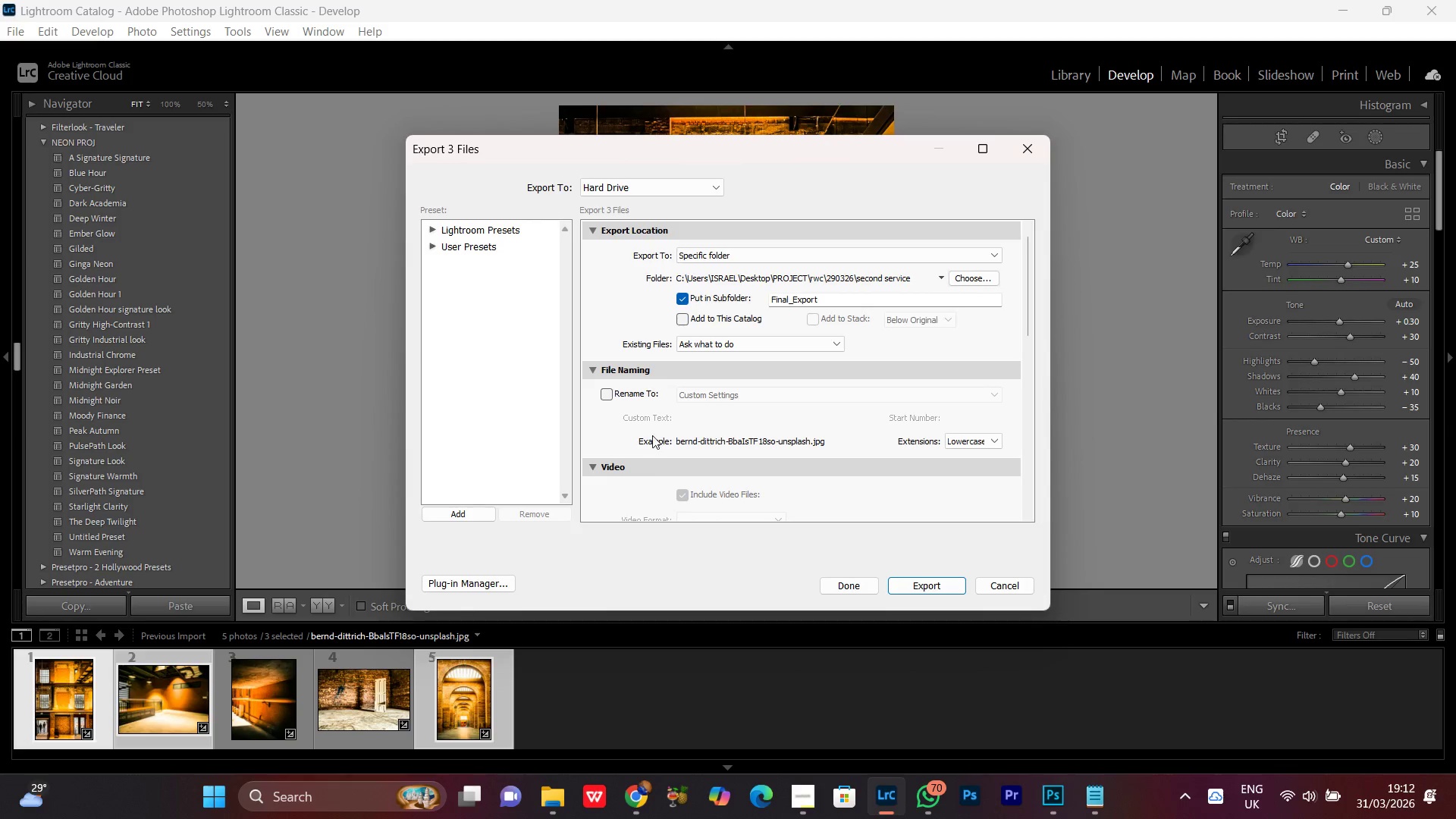 
left_click([977, 275])
 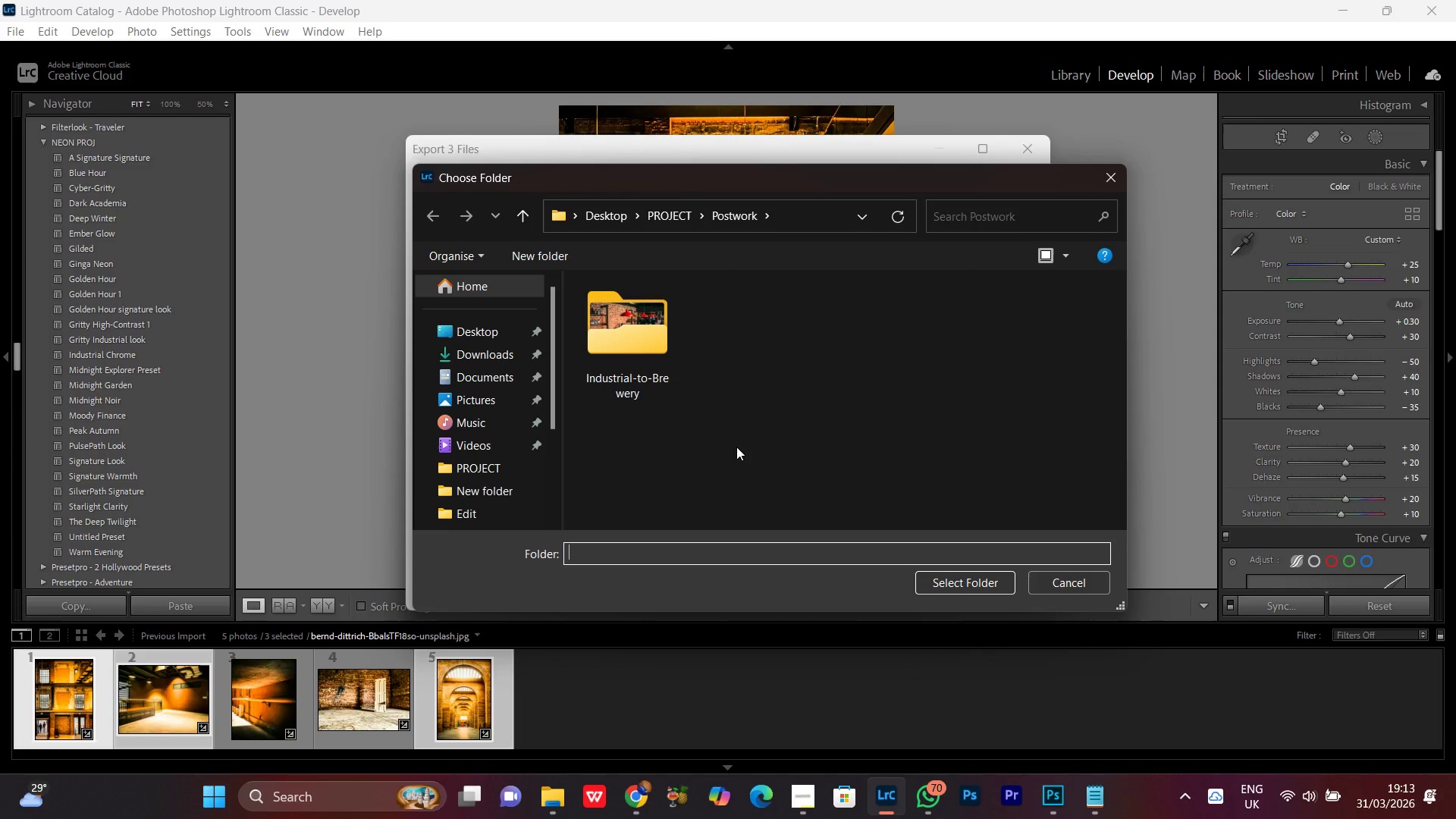 
left_click([850, 437])
 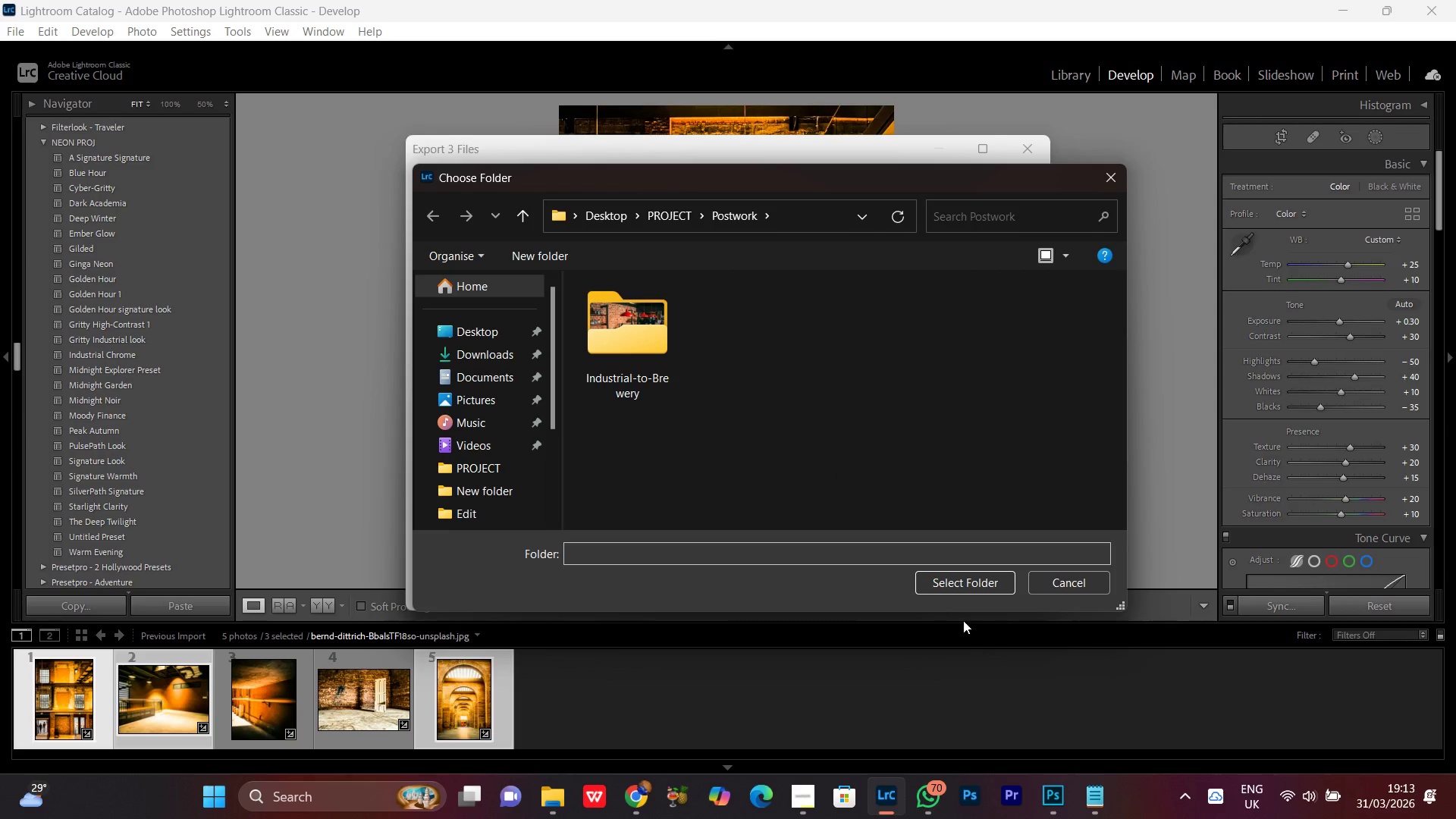 
left_click([965, 585])
 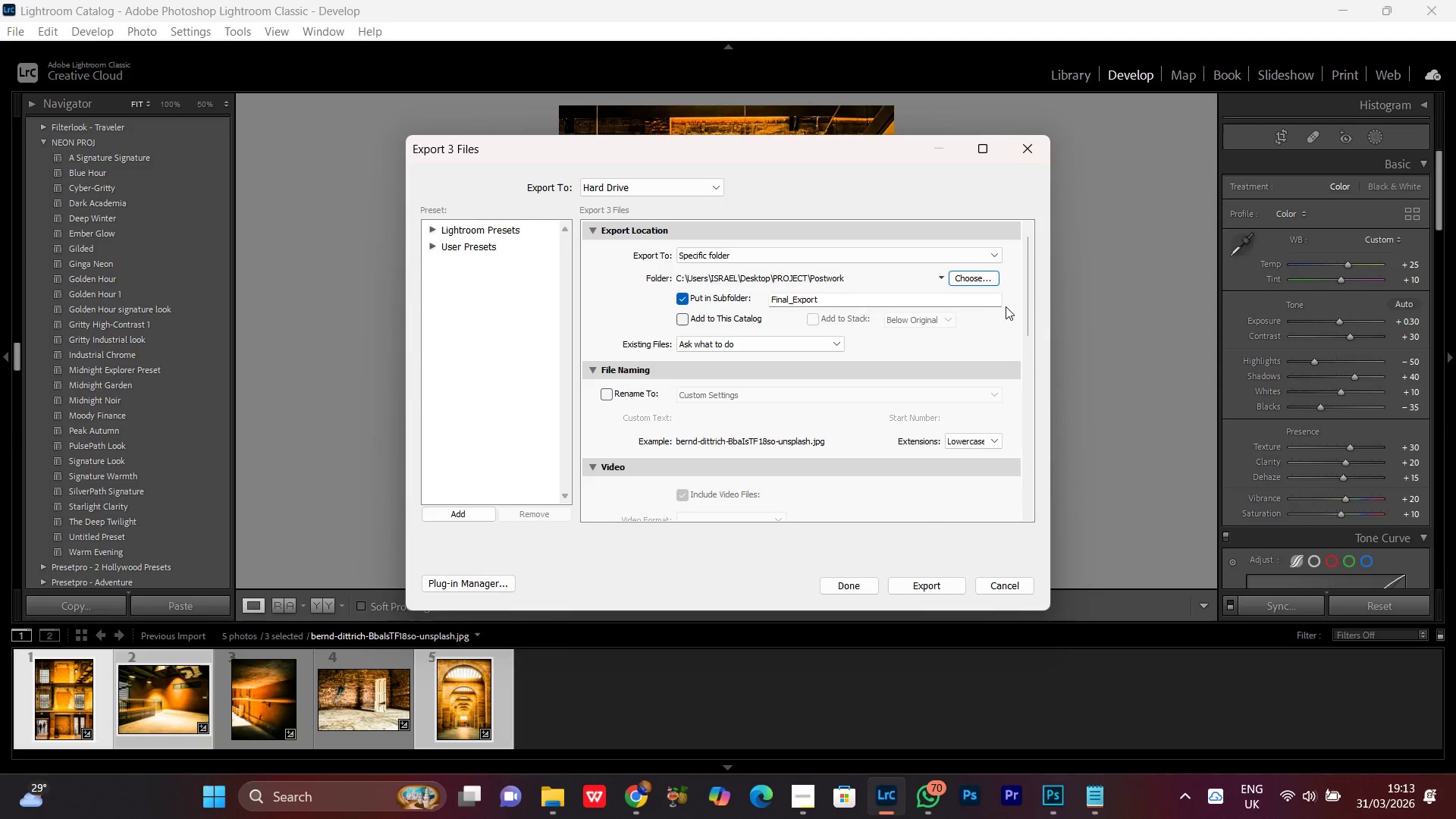 
left_click_drag(start_coordinate=[1027, 299], to_coordinate=[1015, 439])
 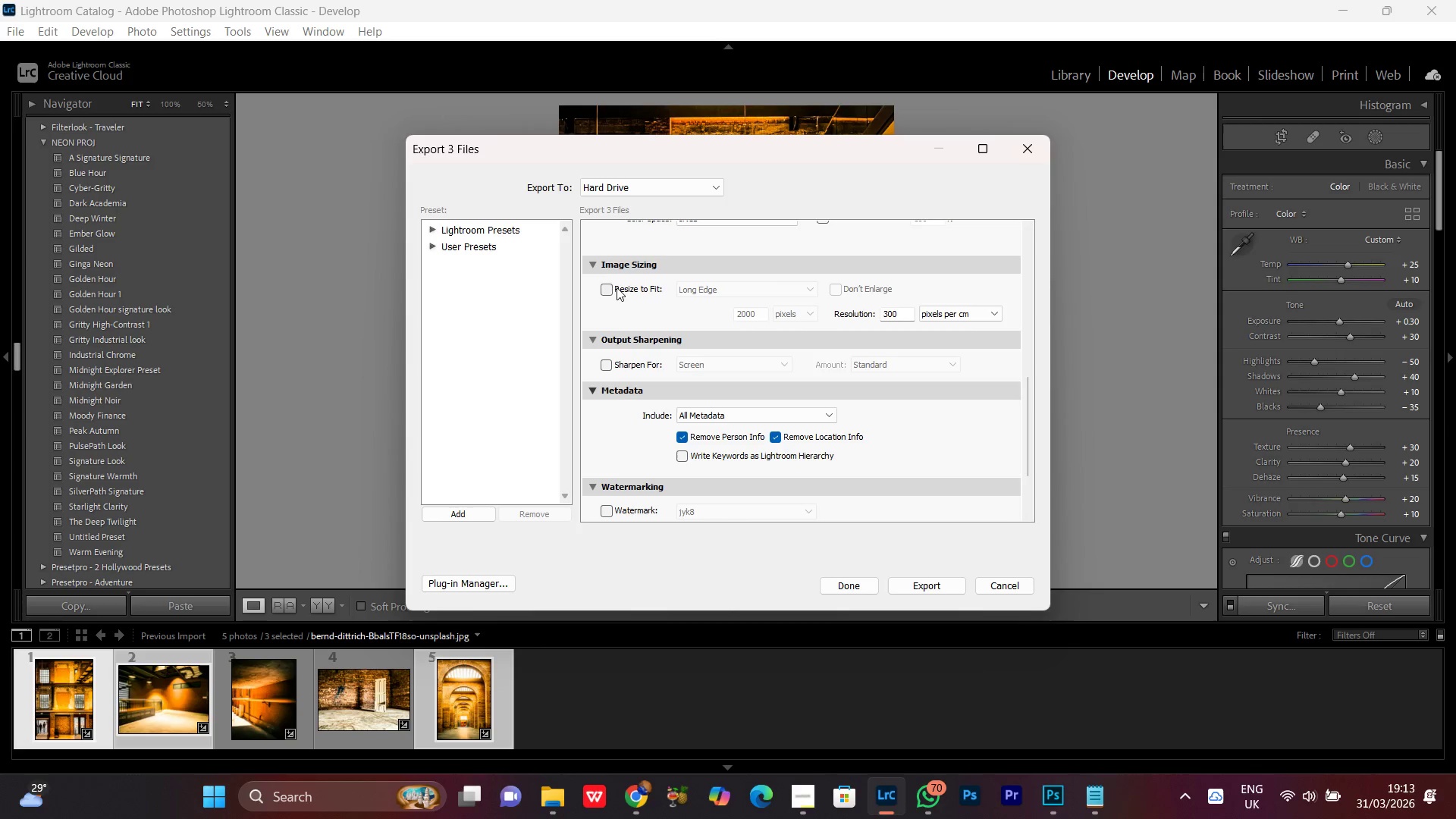 
left_click([610, 289])
 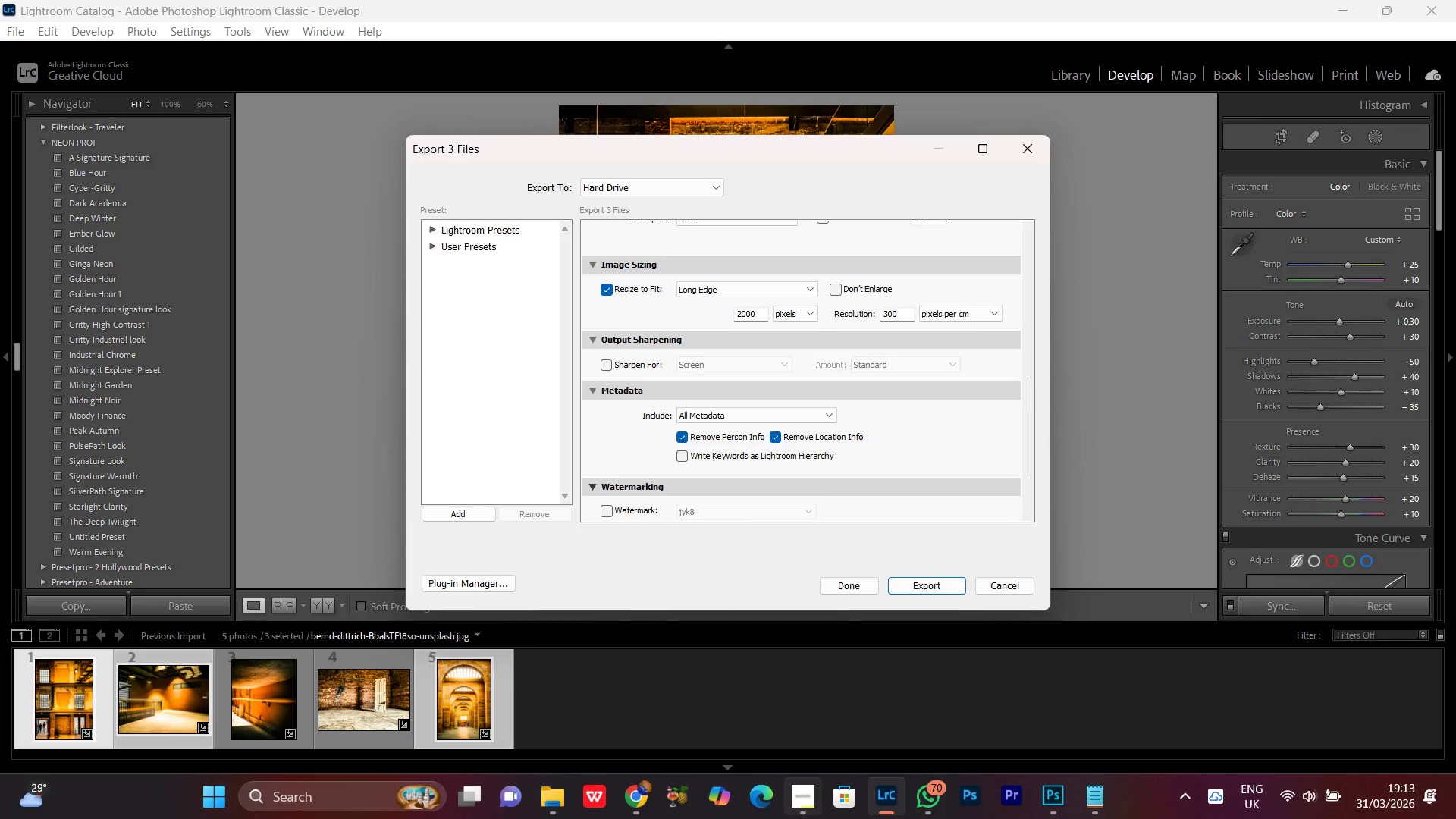 
left_click([799, 811])